 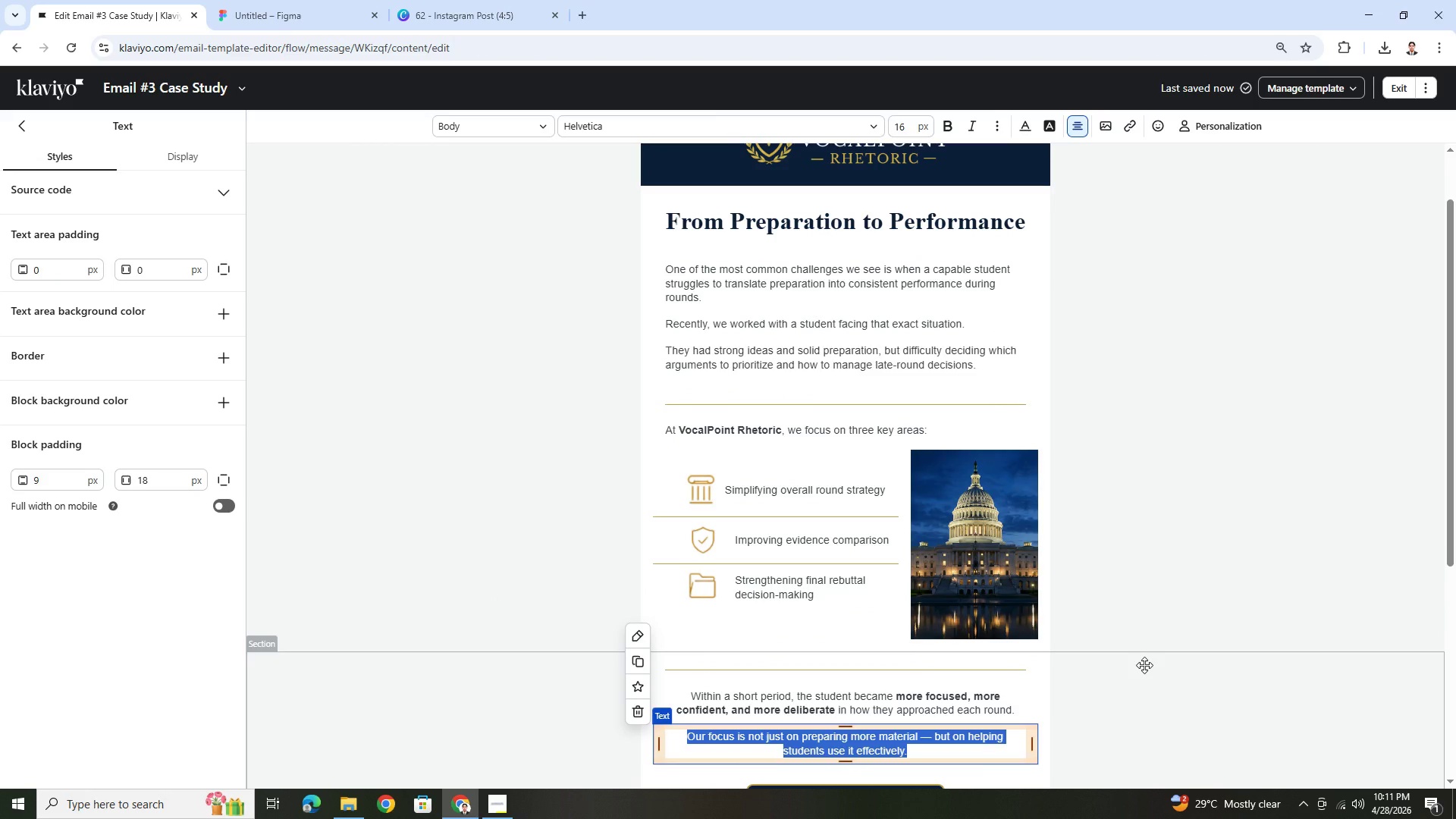 
left_click([1161, 715])
 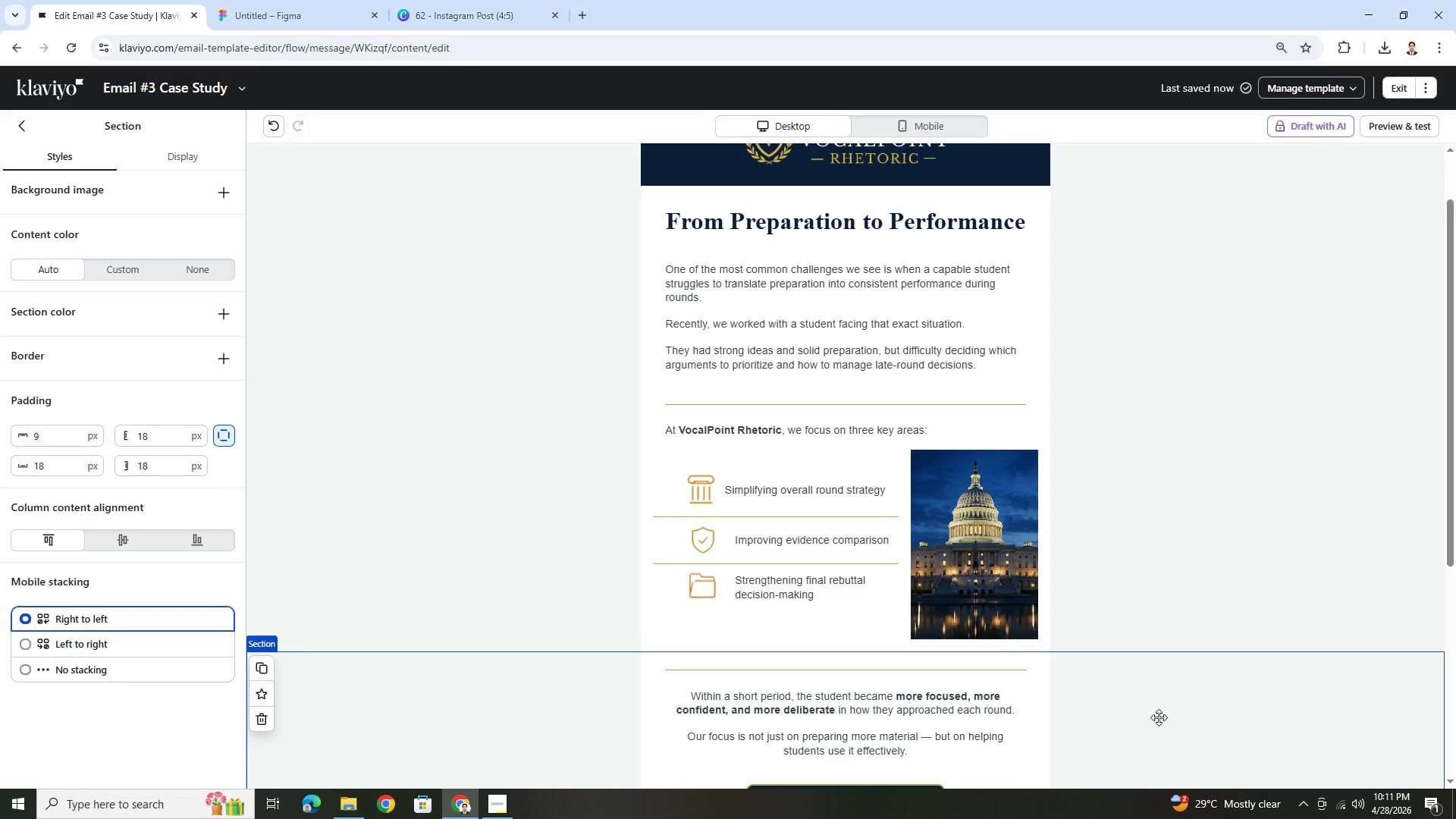 
scroll: coordinate [1084, 659], scroll_direction: down, amount: 3.0
 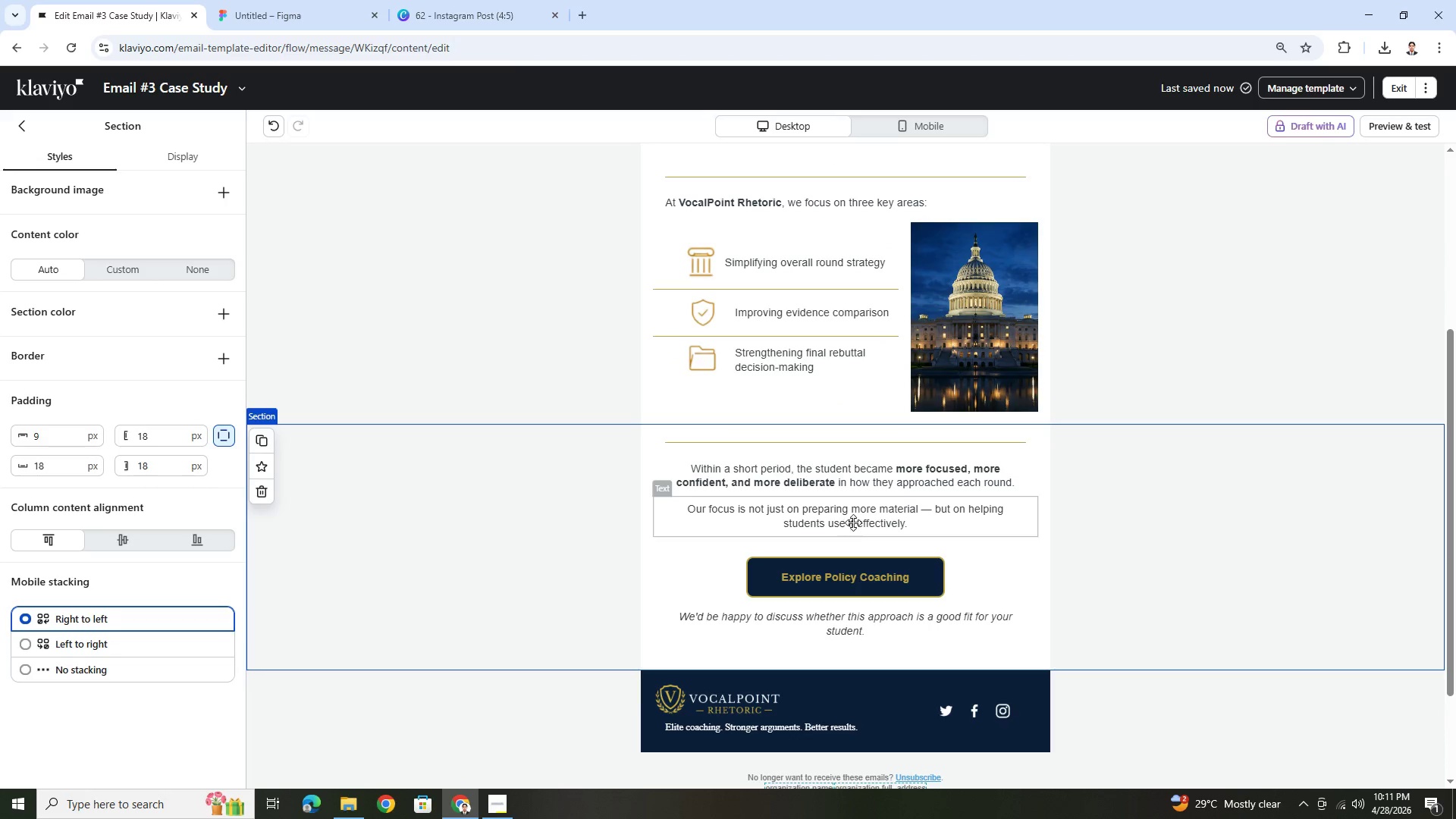 
double_click([853, 522])
 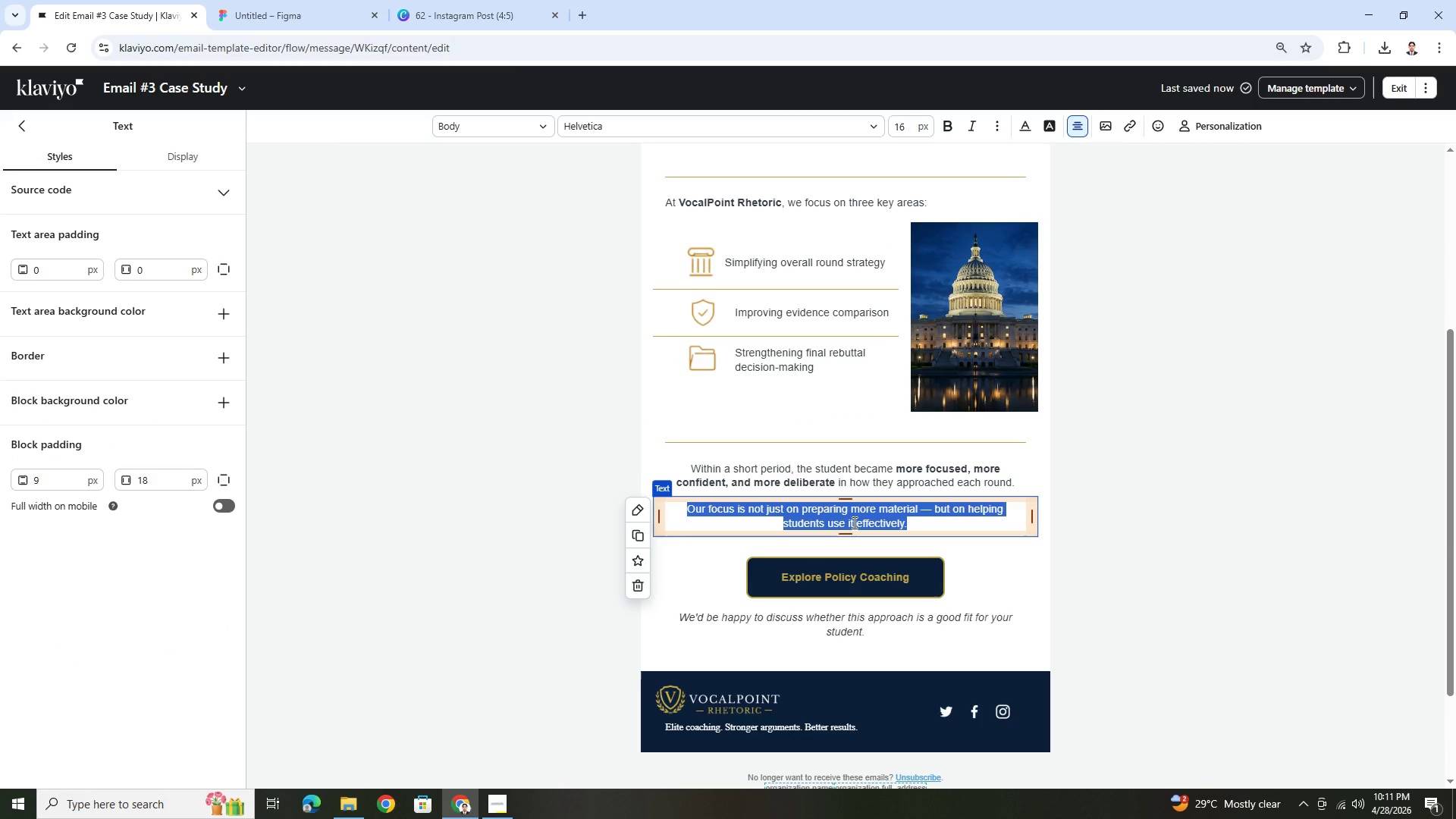 
type(By theur)
key(Backspace)
key(Backspace)
type(ir next tournament, )
 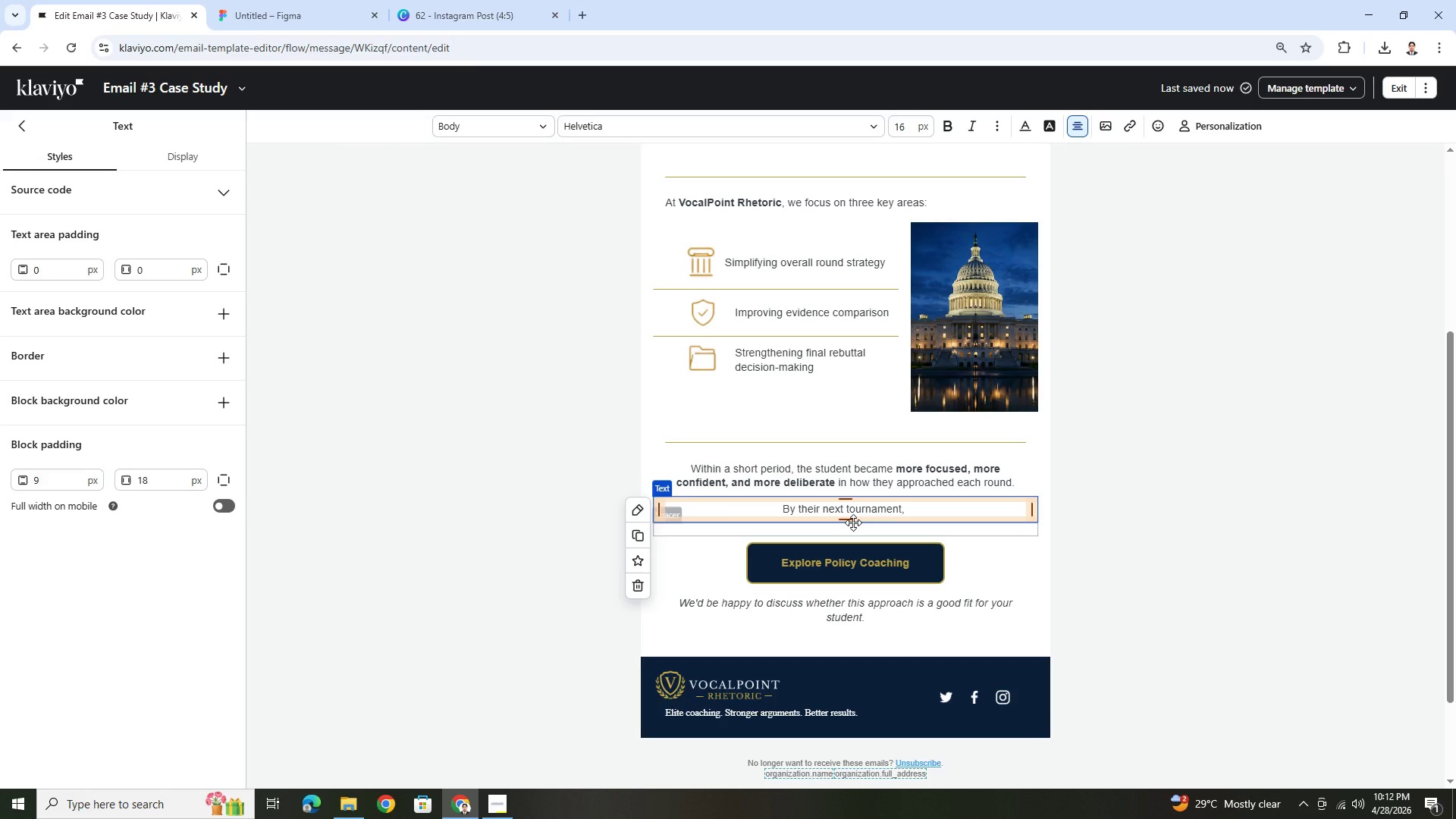 
type(the difference is clear)
 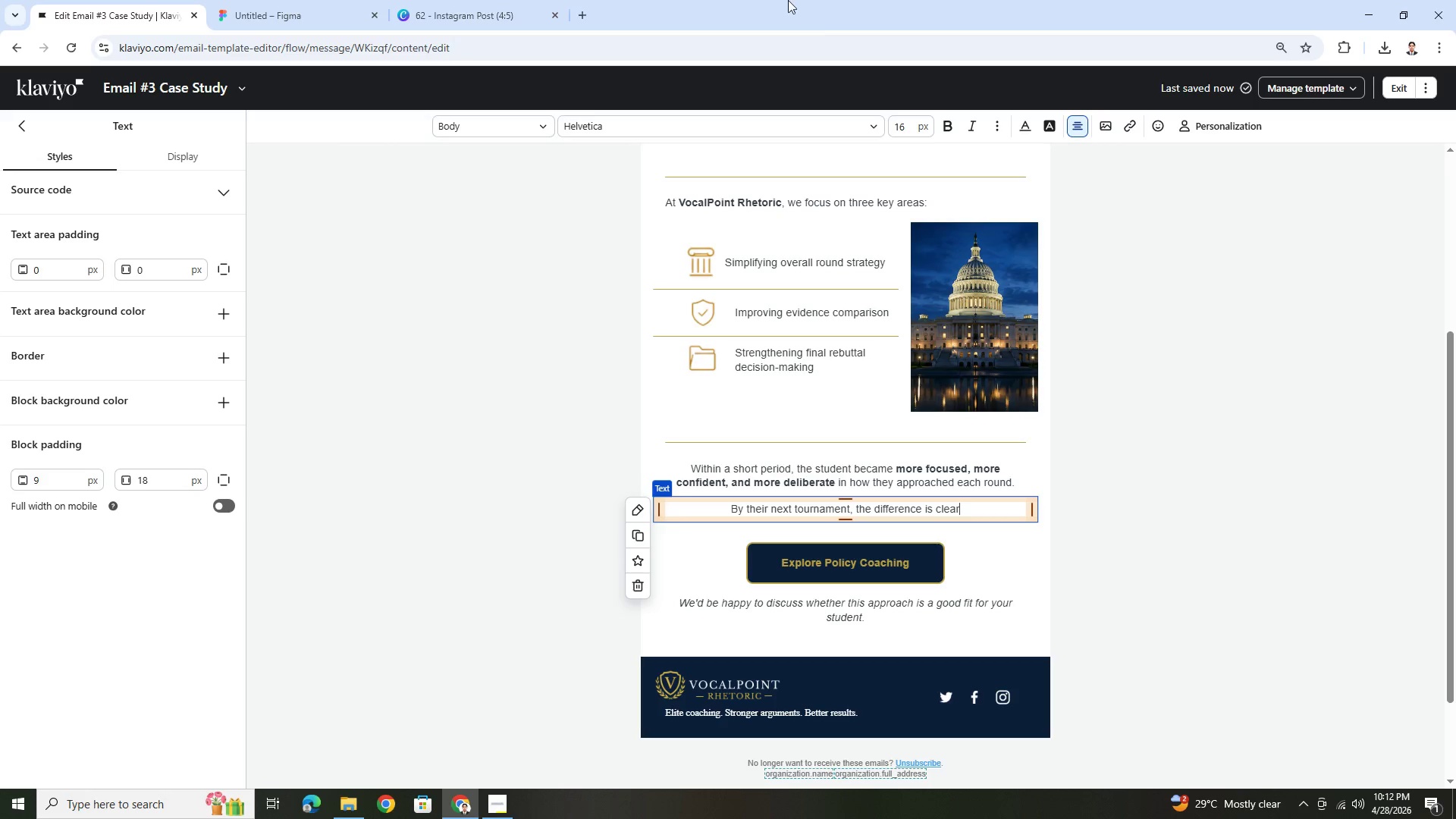 
left_click([590, 11])
 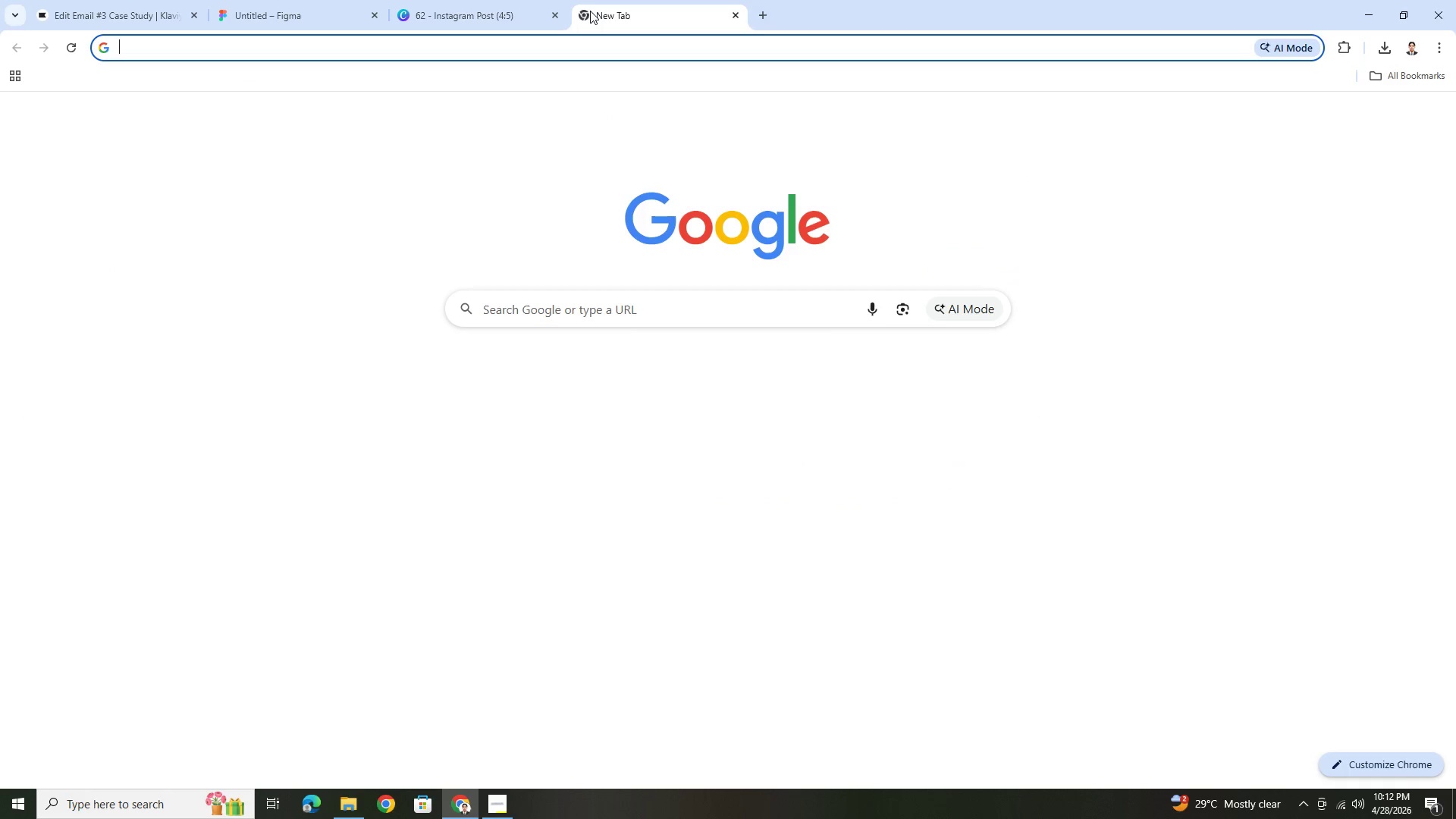 
type(em dash)
 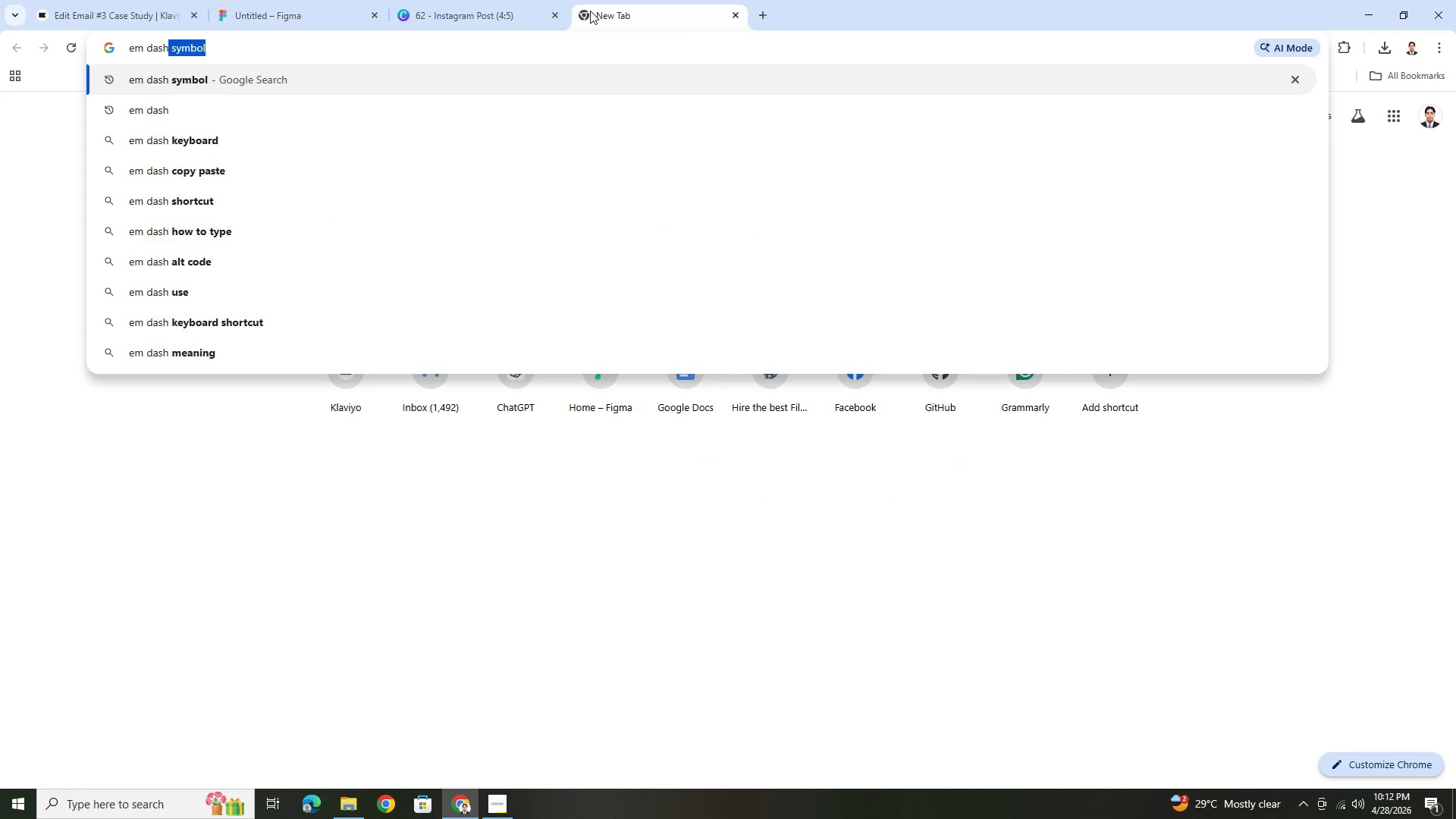 
key(Enter)
 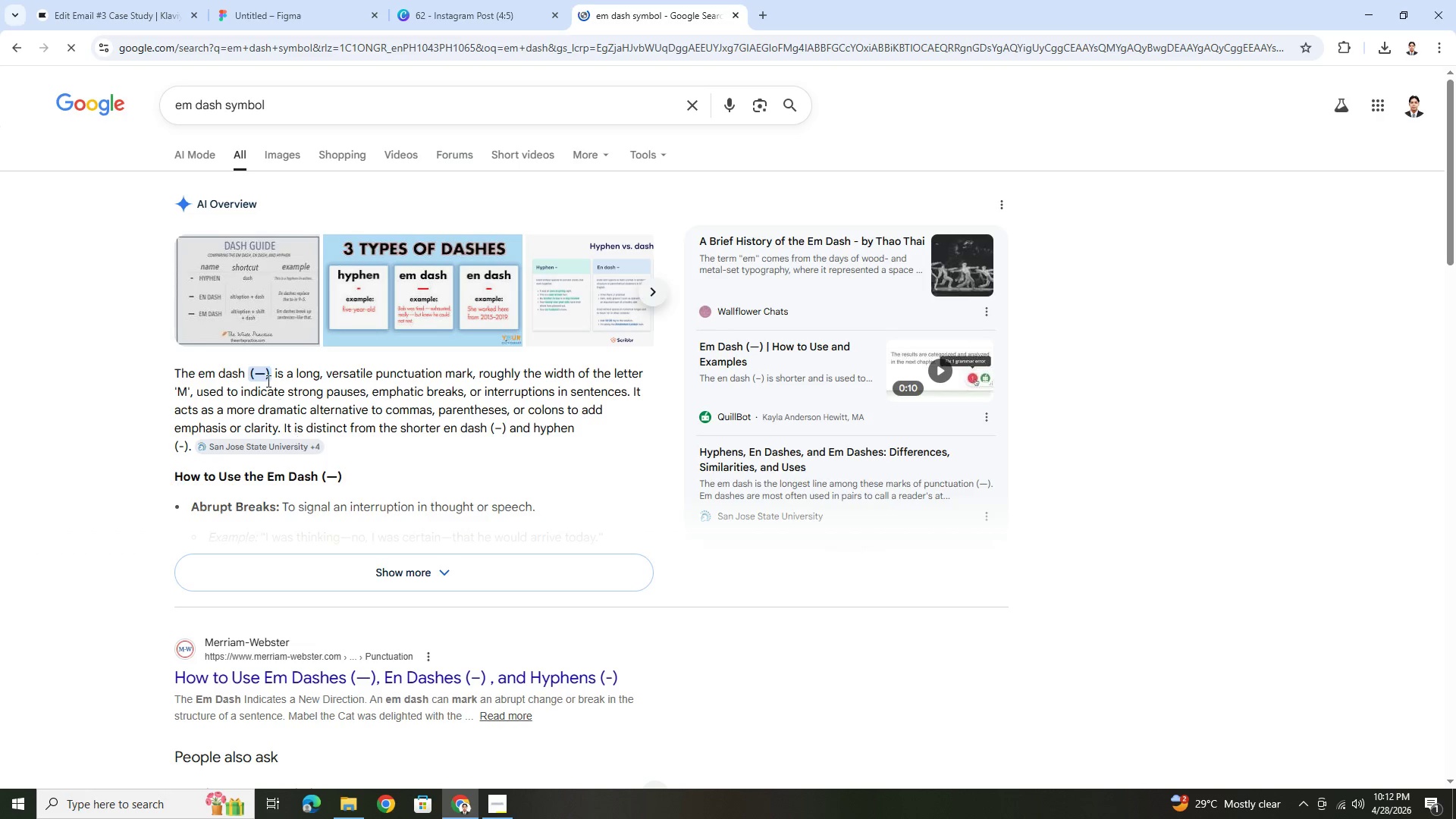 
left_click_drag(start_coordinate=[256, 373], to_coordinate=[262, 375])
 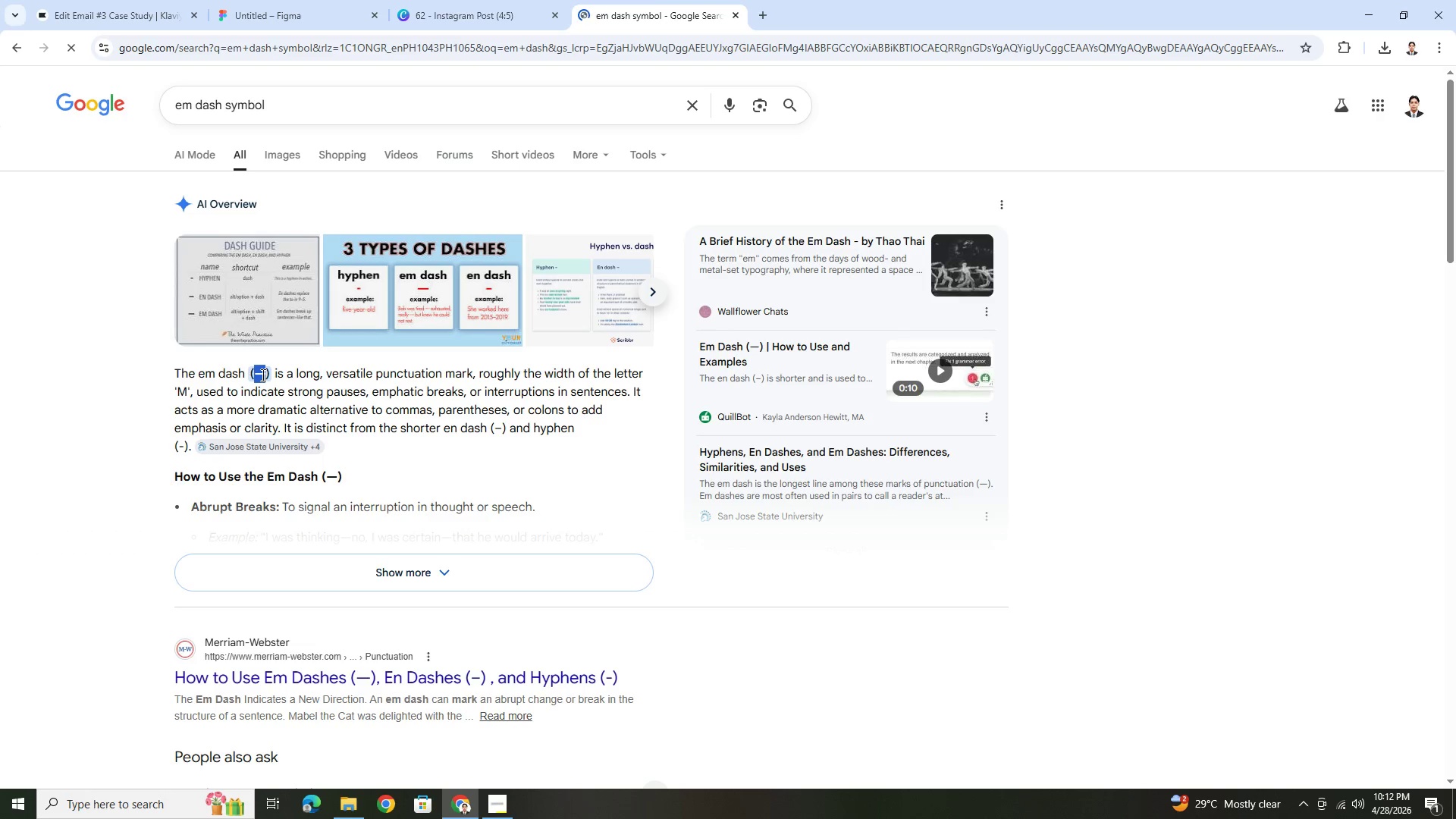 
key(Control+C)
 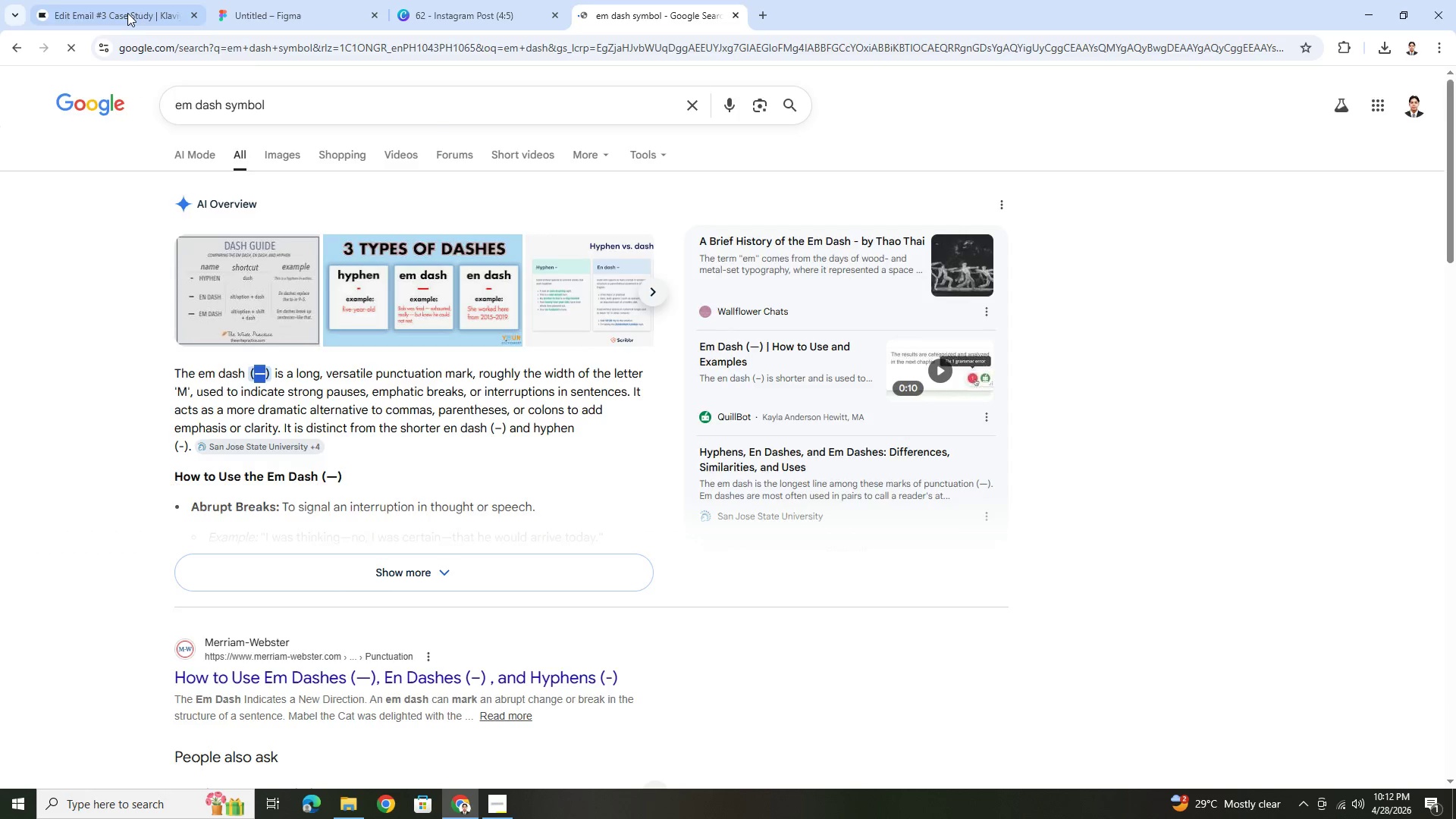 
left_click([127, 11])
 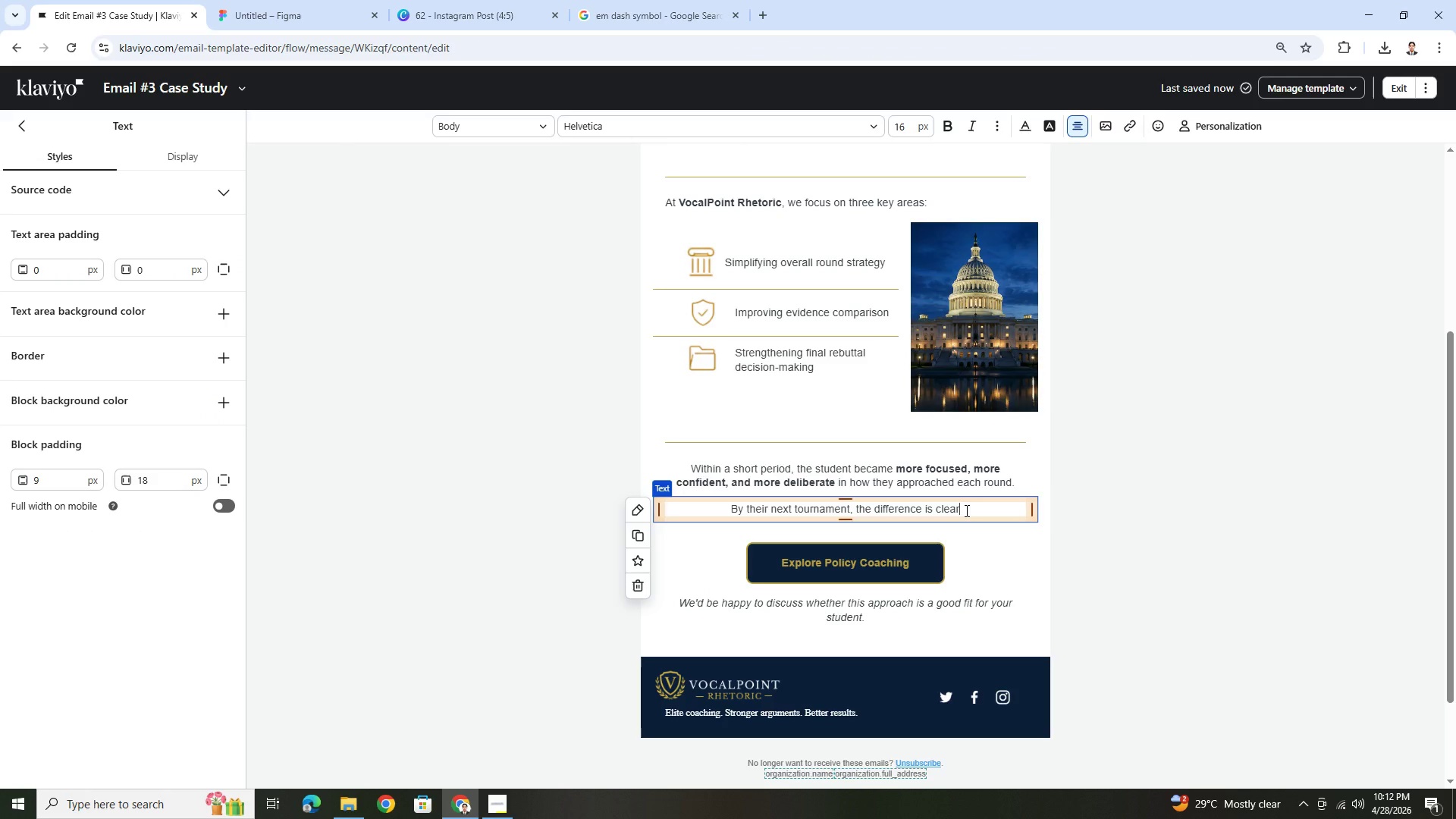 
key(Space)
 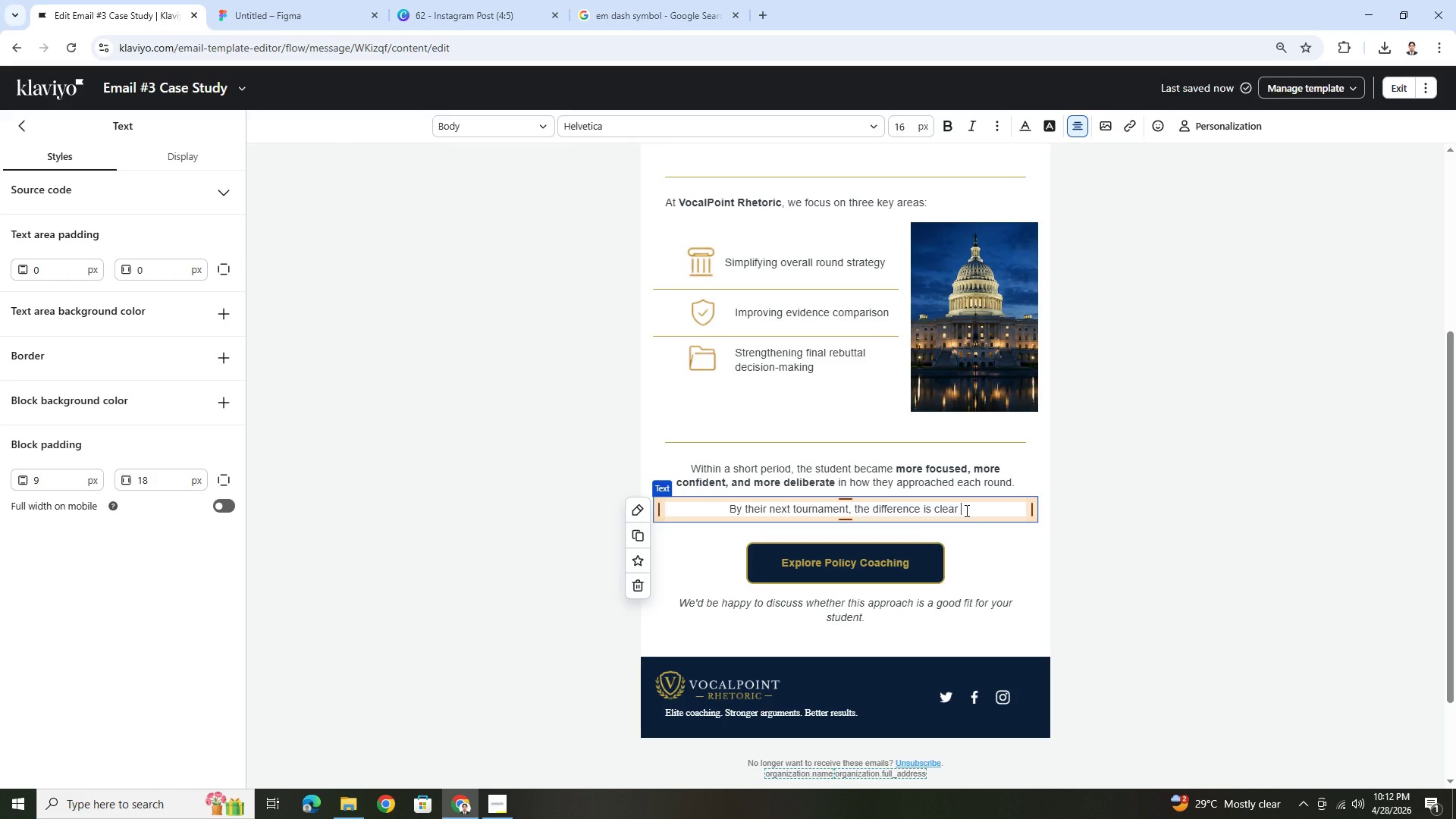 
key(Control+V)
 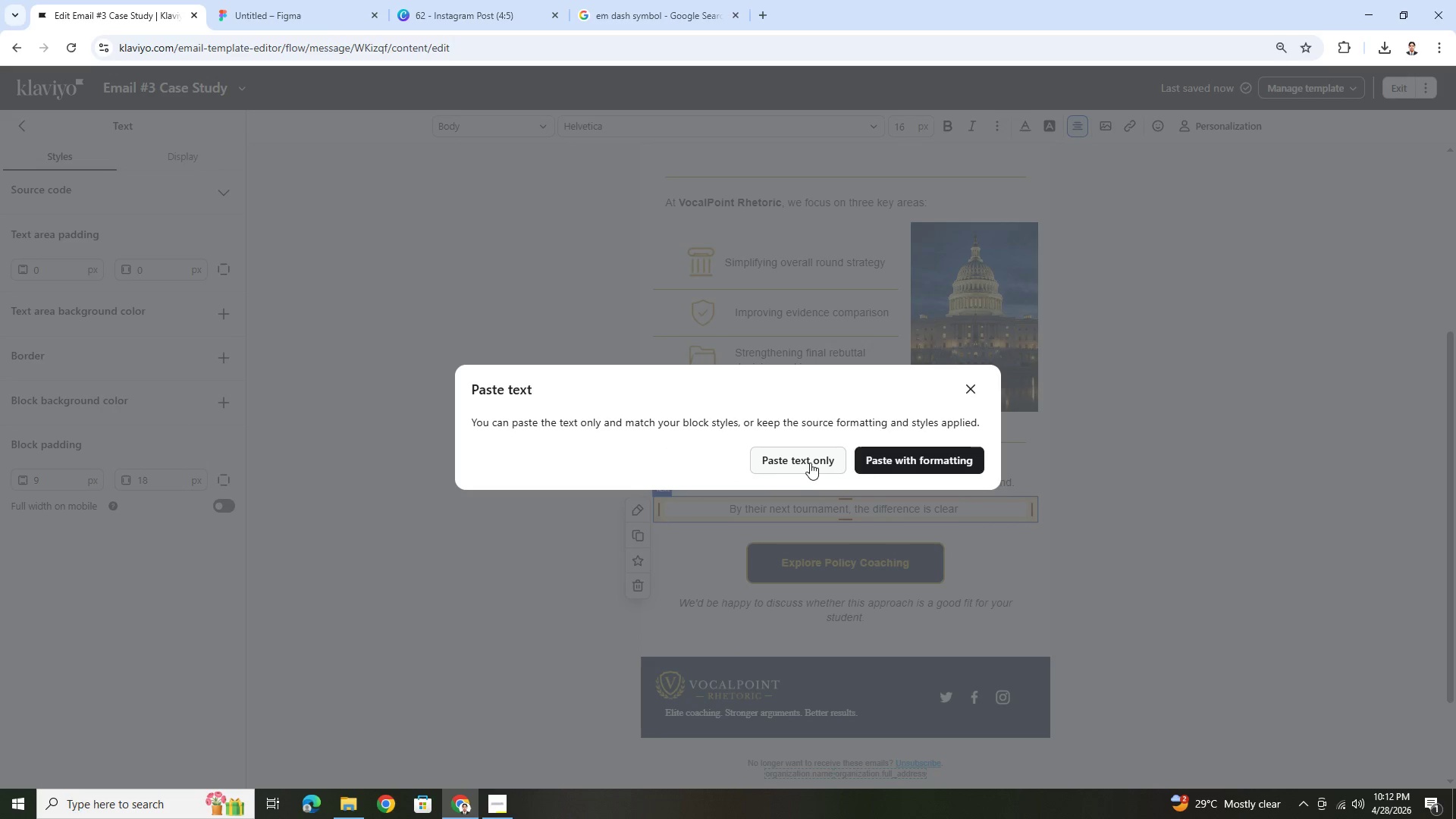 
left_click([808, 462])
 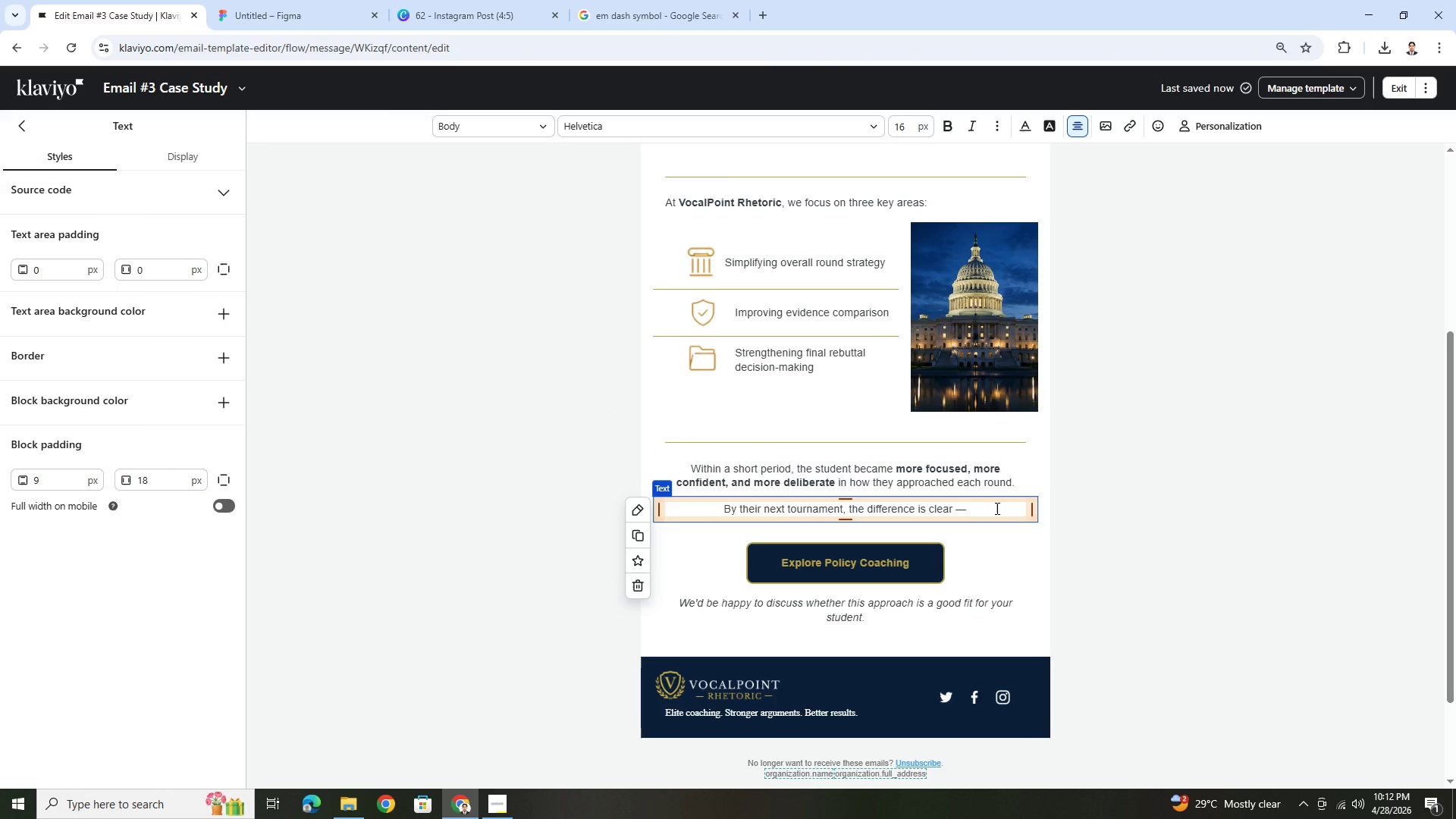 
left_click([996, 509])
 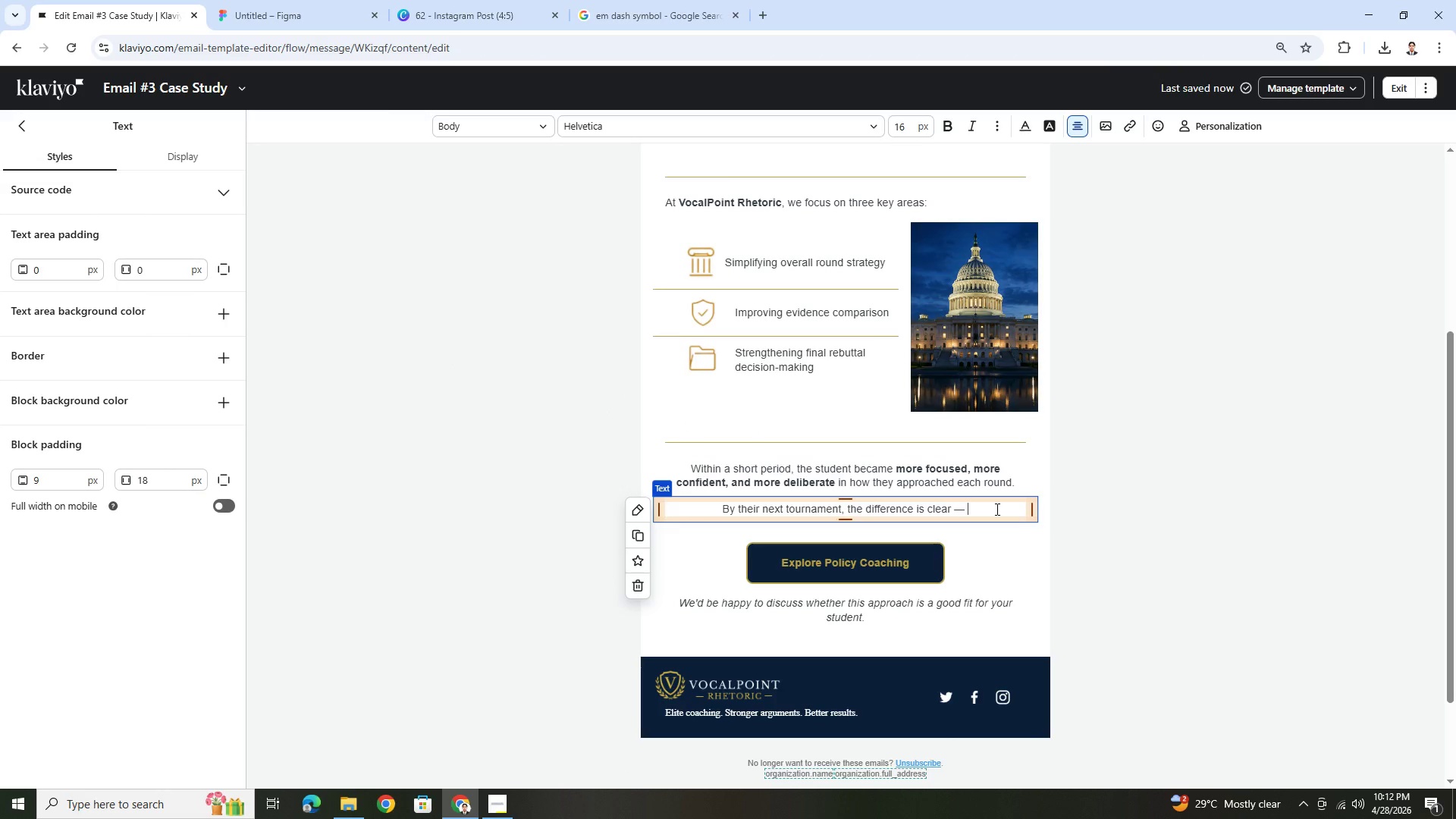 
key(Space)
 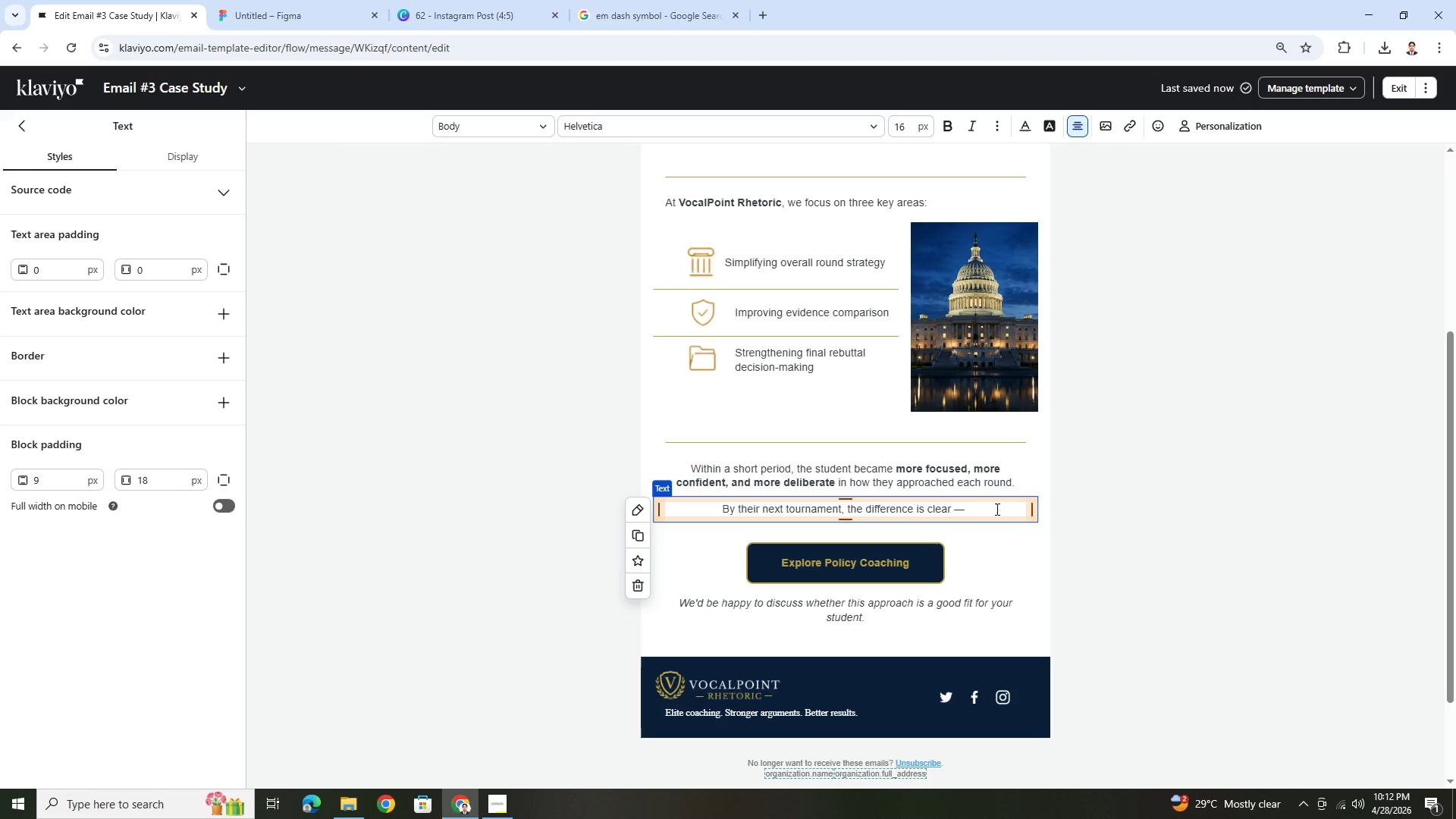 
wait(6.3)
 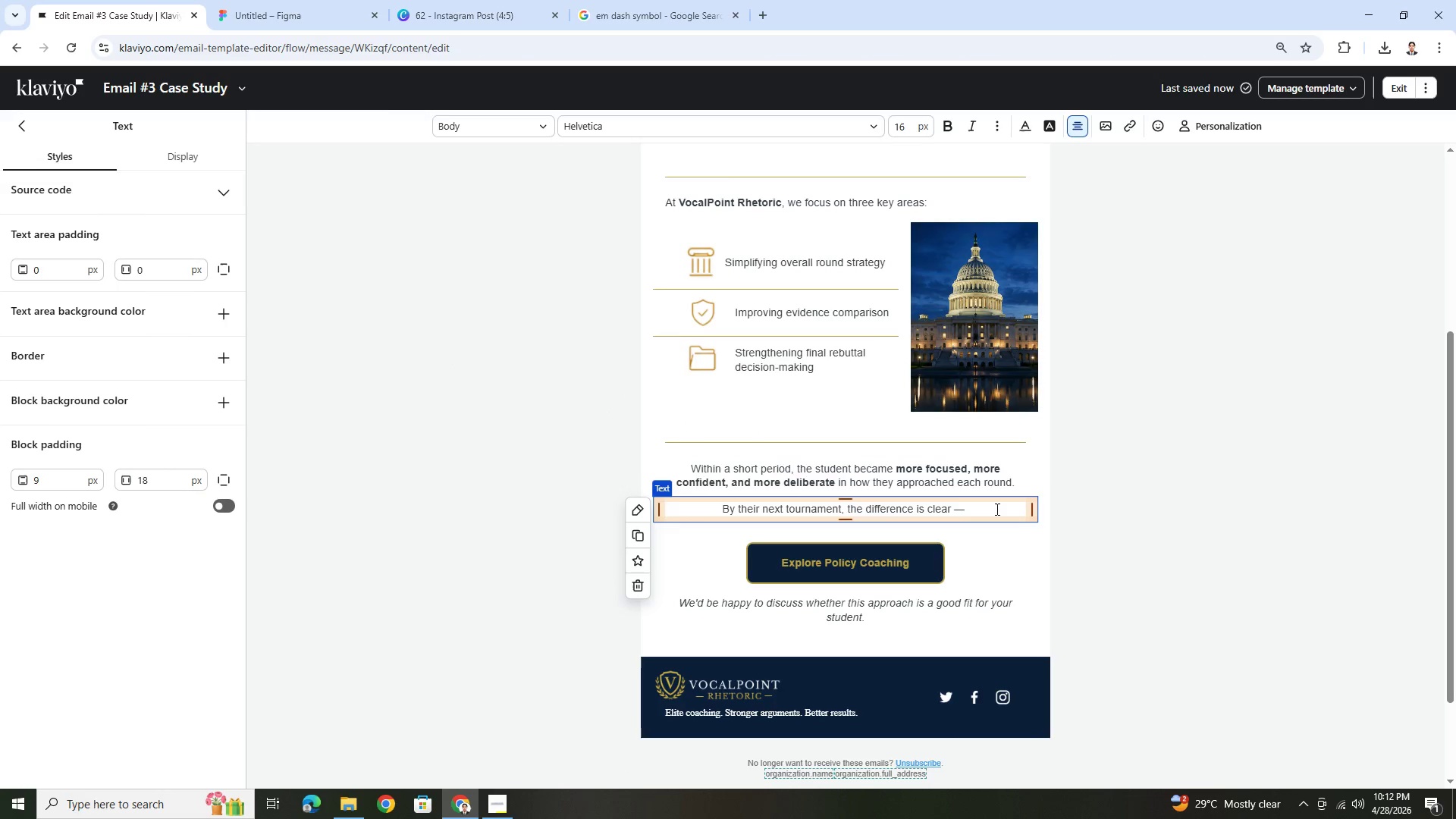 
type(not just im)
key(Backspace)
type(n results, but in how they handled pressure and strategy.)
 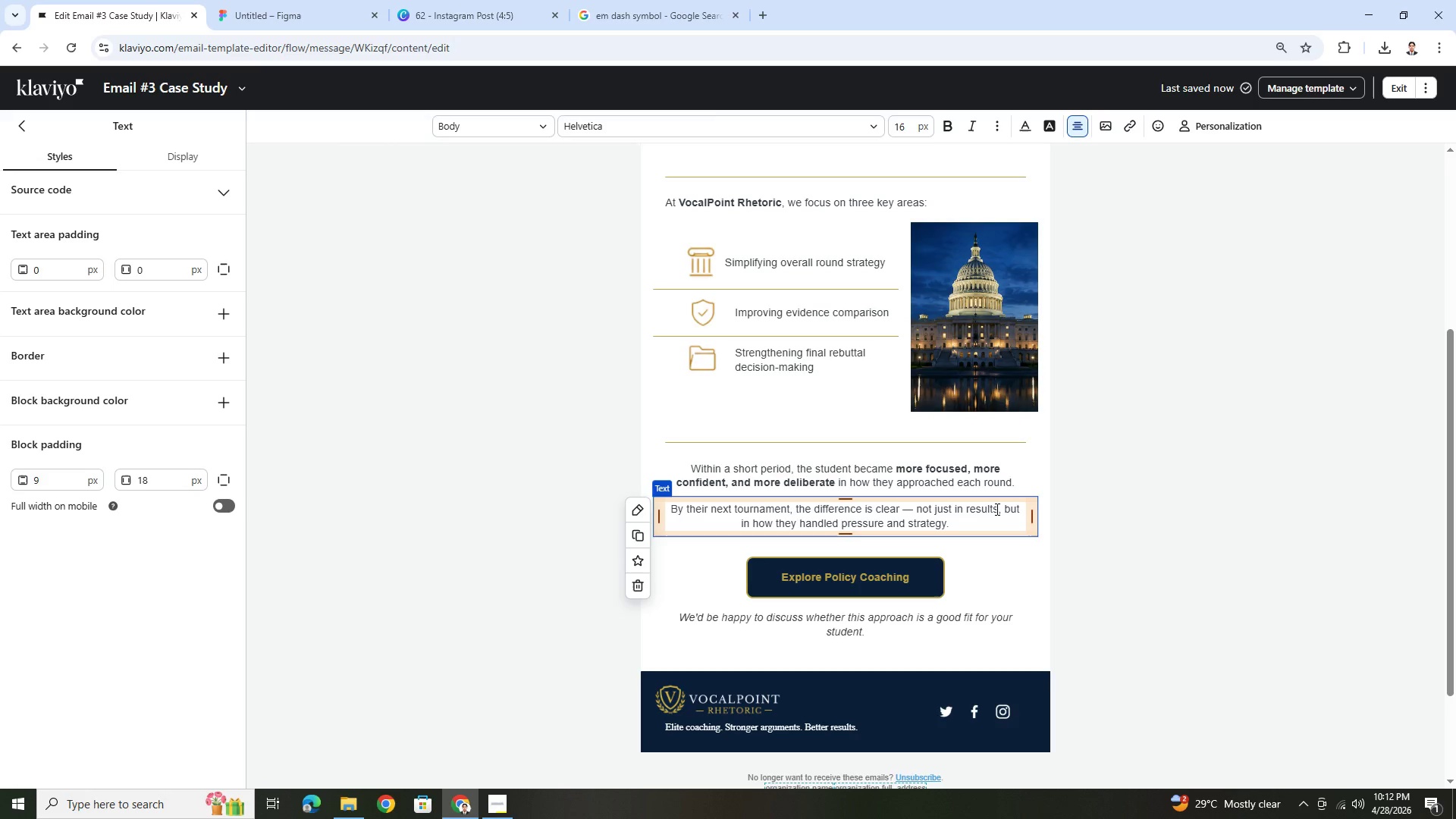 
wait(5.28)
 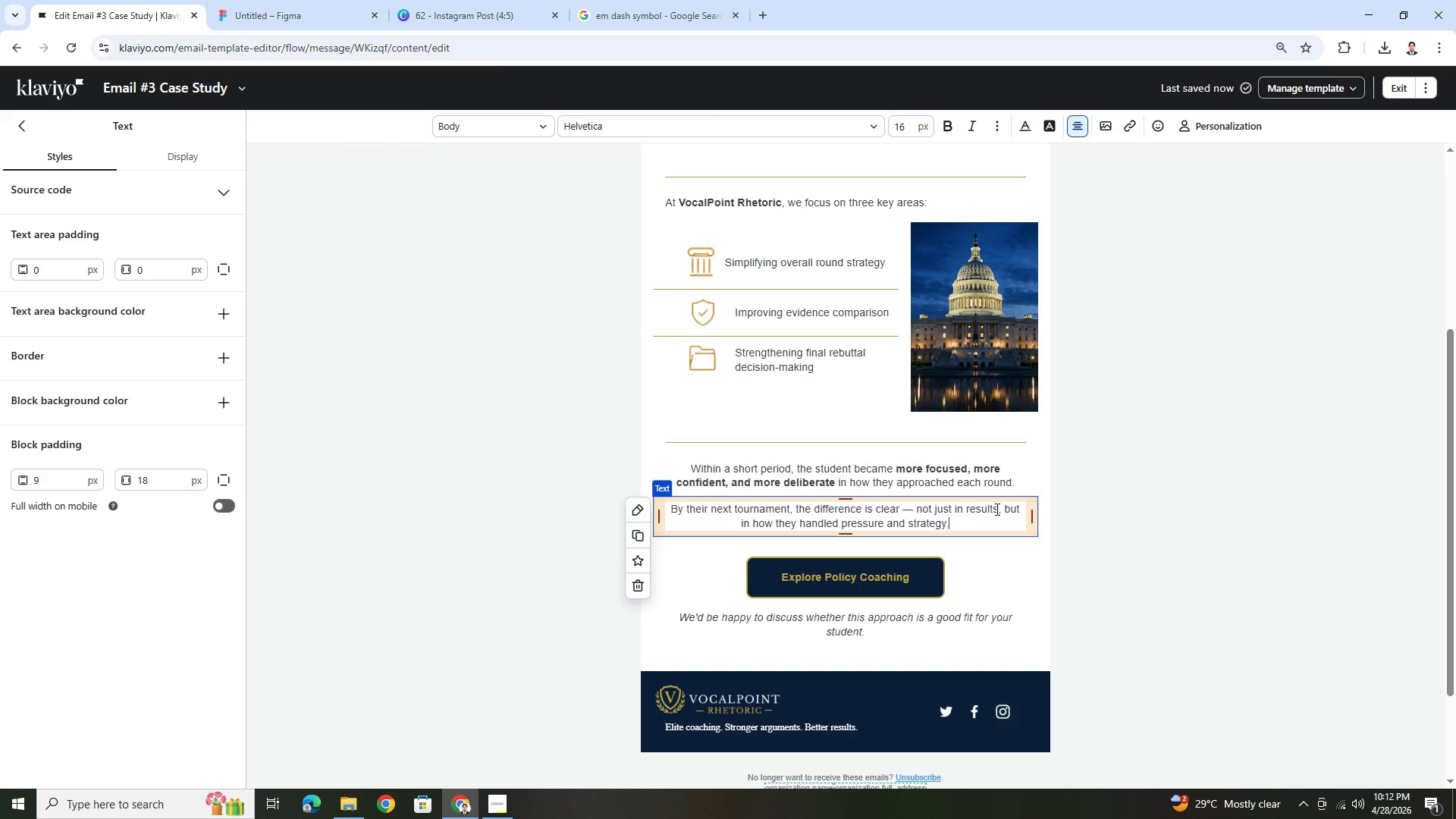 
left_click([1149, 560])
 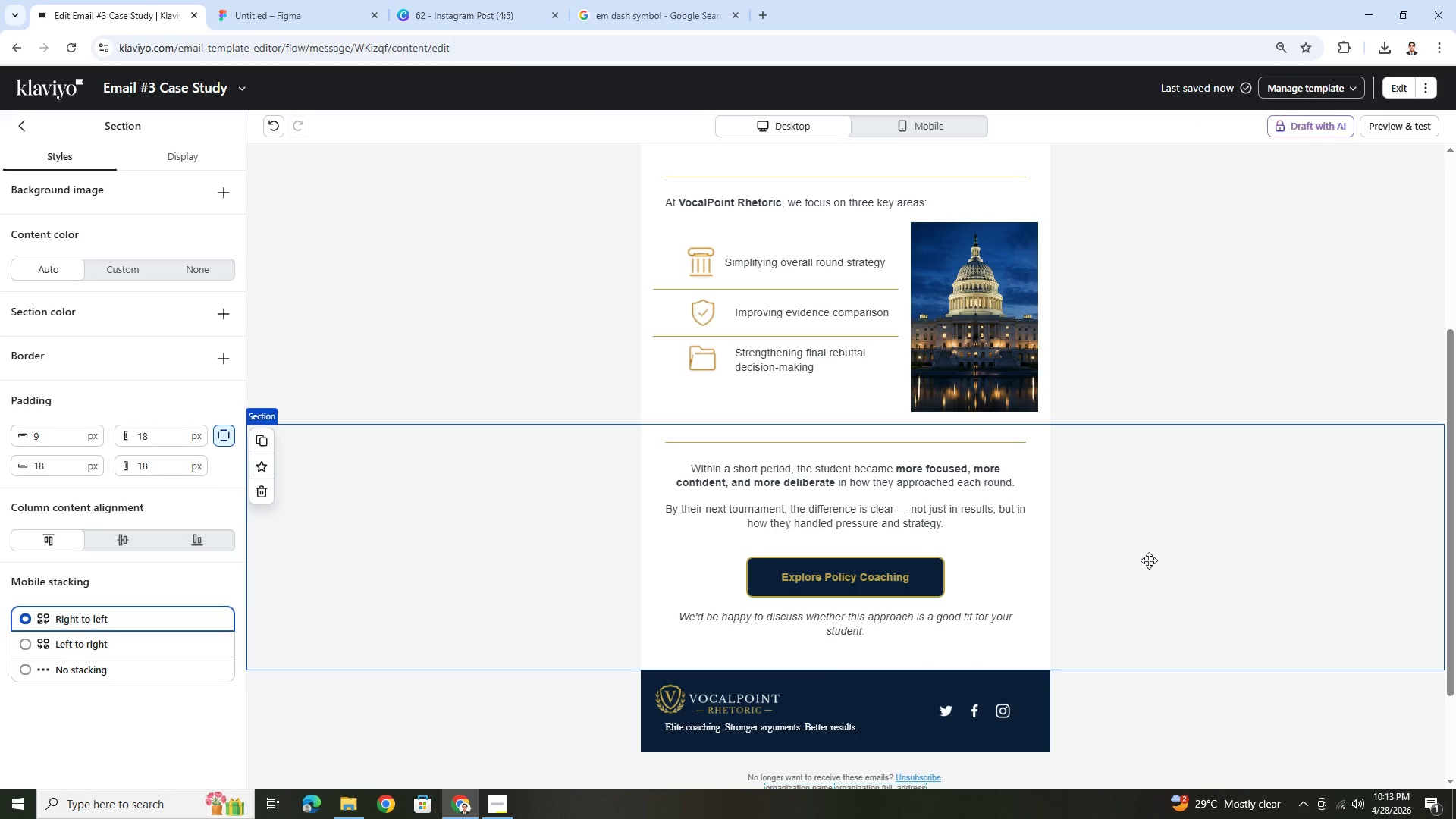 
scroll: coordinate [1149, 560], scroll_direction: up, amount: 2.0
 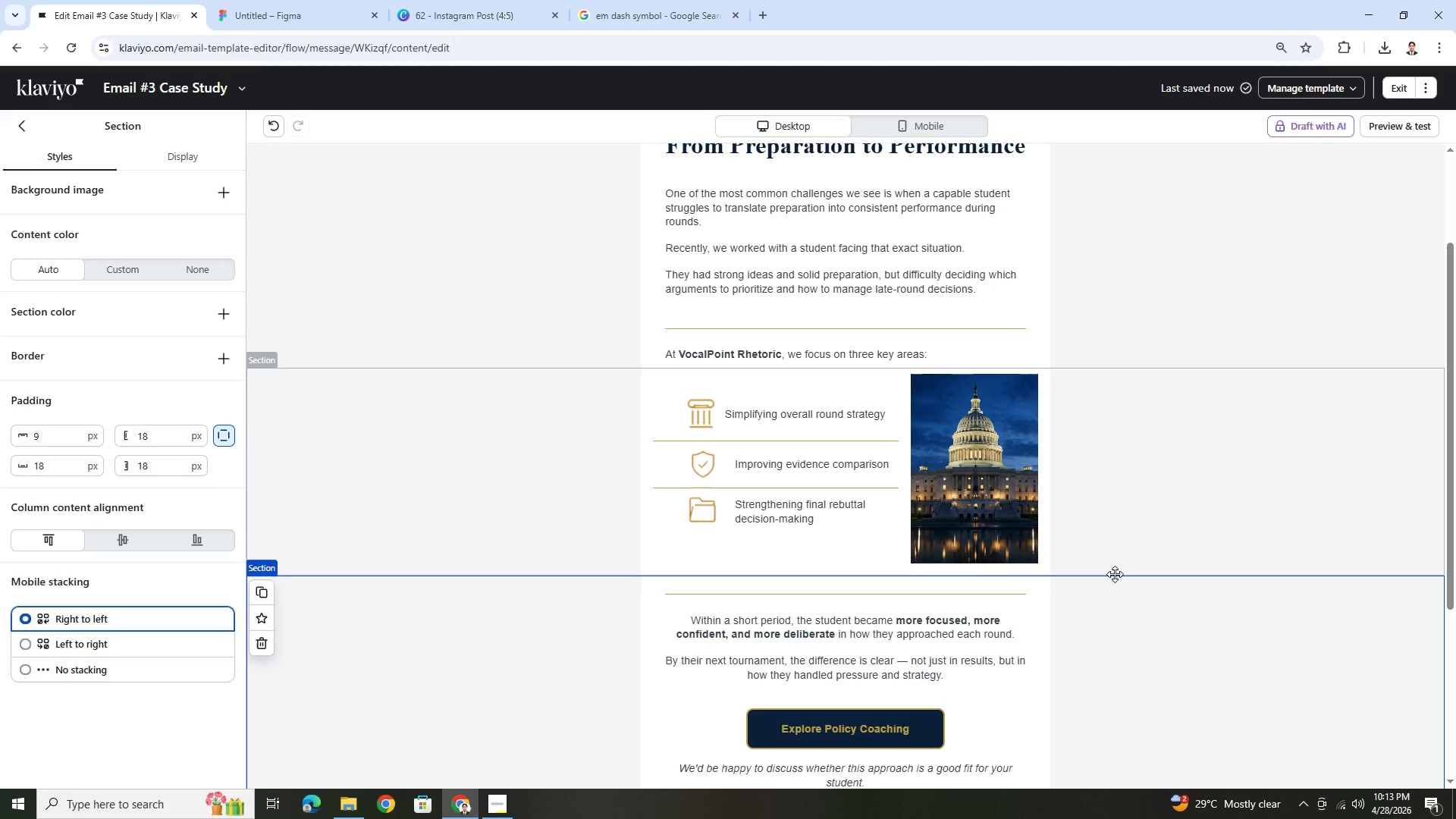 
wait(15.97)
 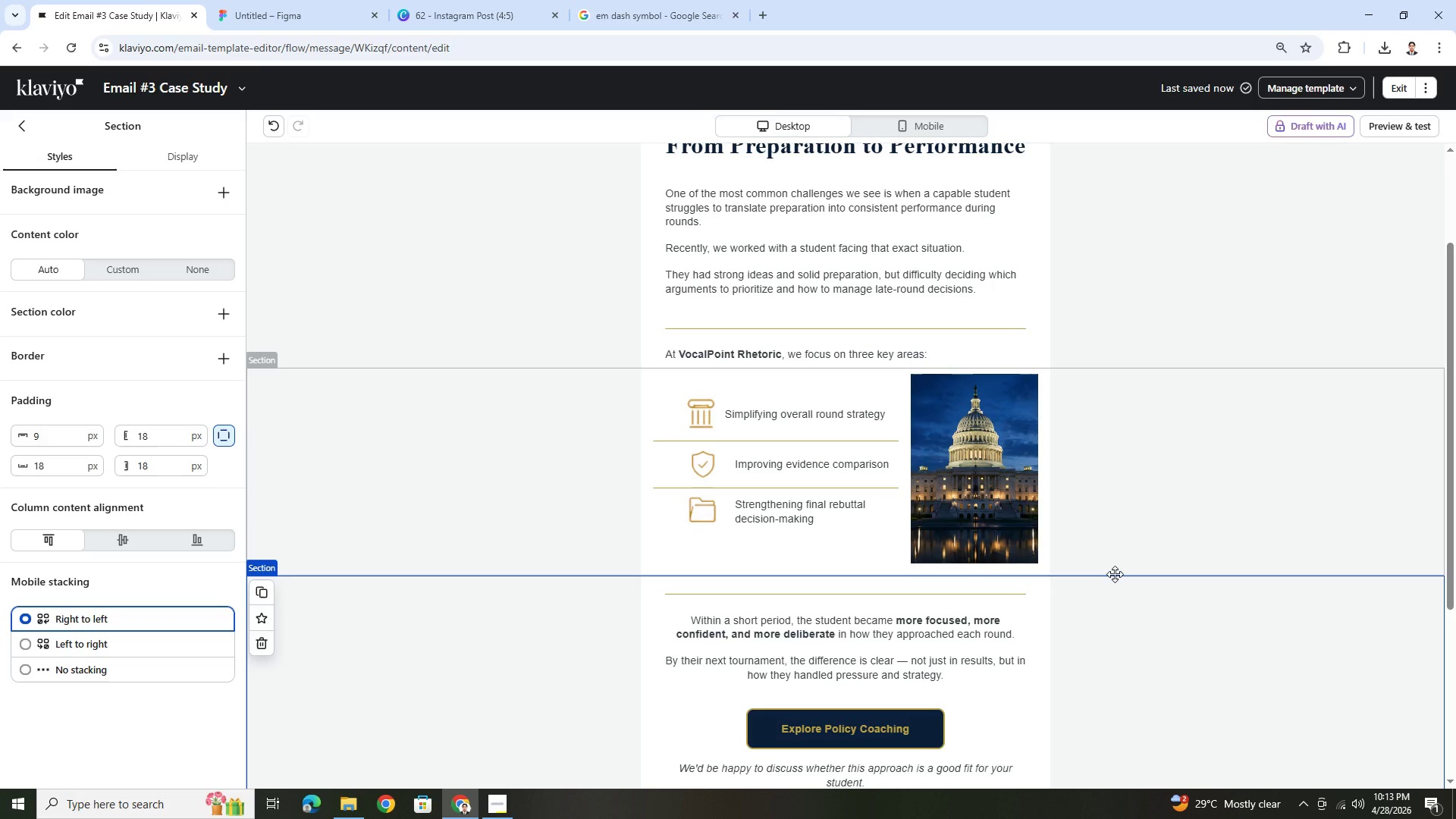 
scroll: coordinate [1106, 495], scroll_direction: up, amount: 1.0
 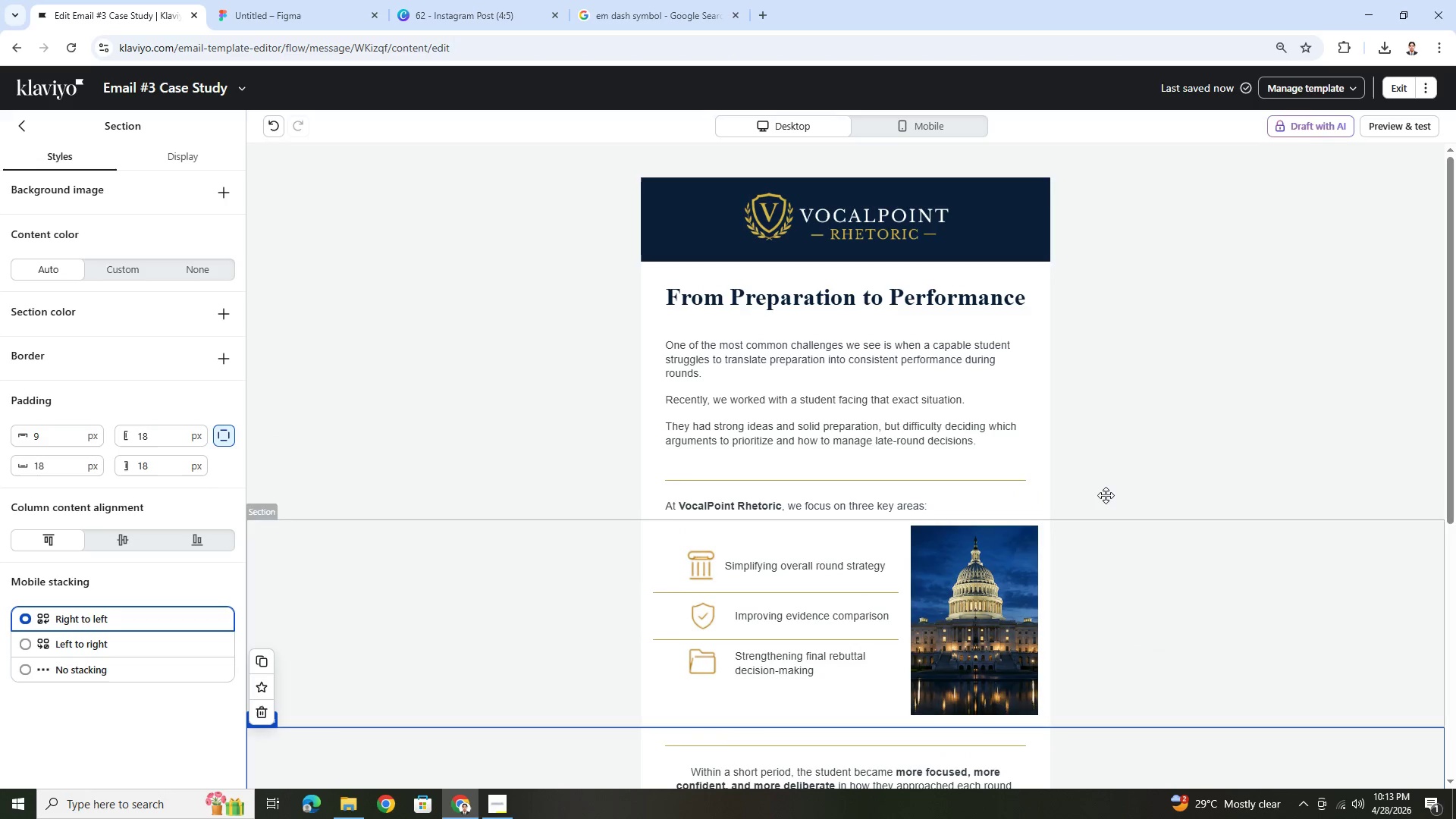 
scroll: coordinate [1106, 495], scroll_direction: down, amount: 3.0
 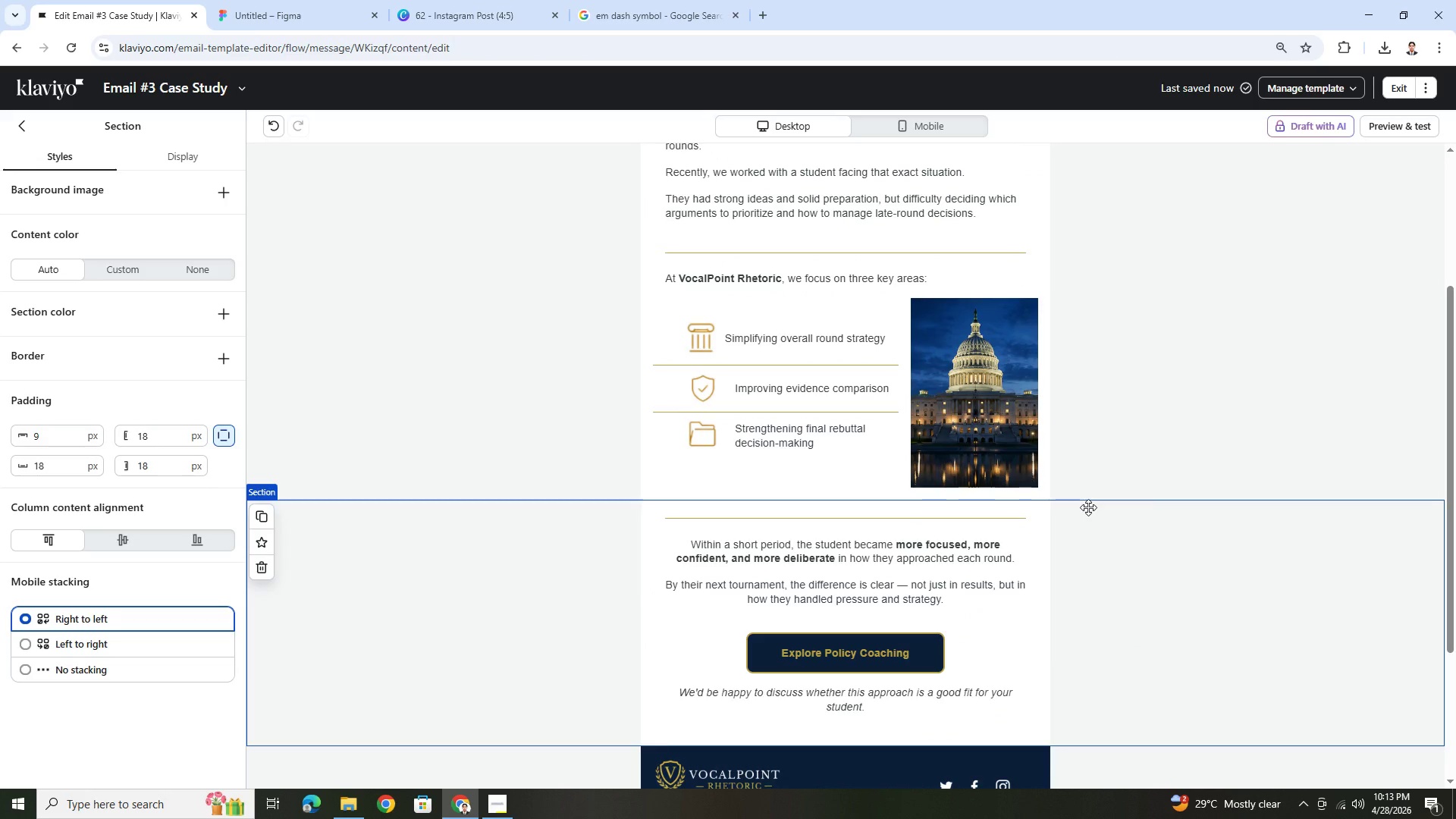 
wait(8.64)
 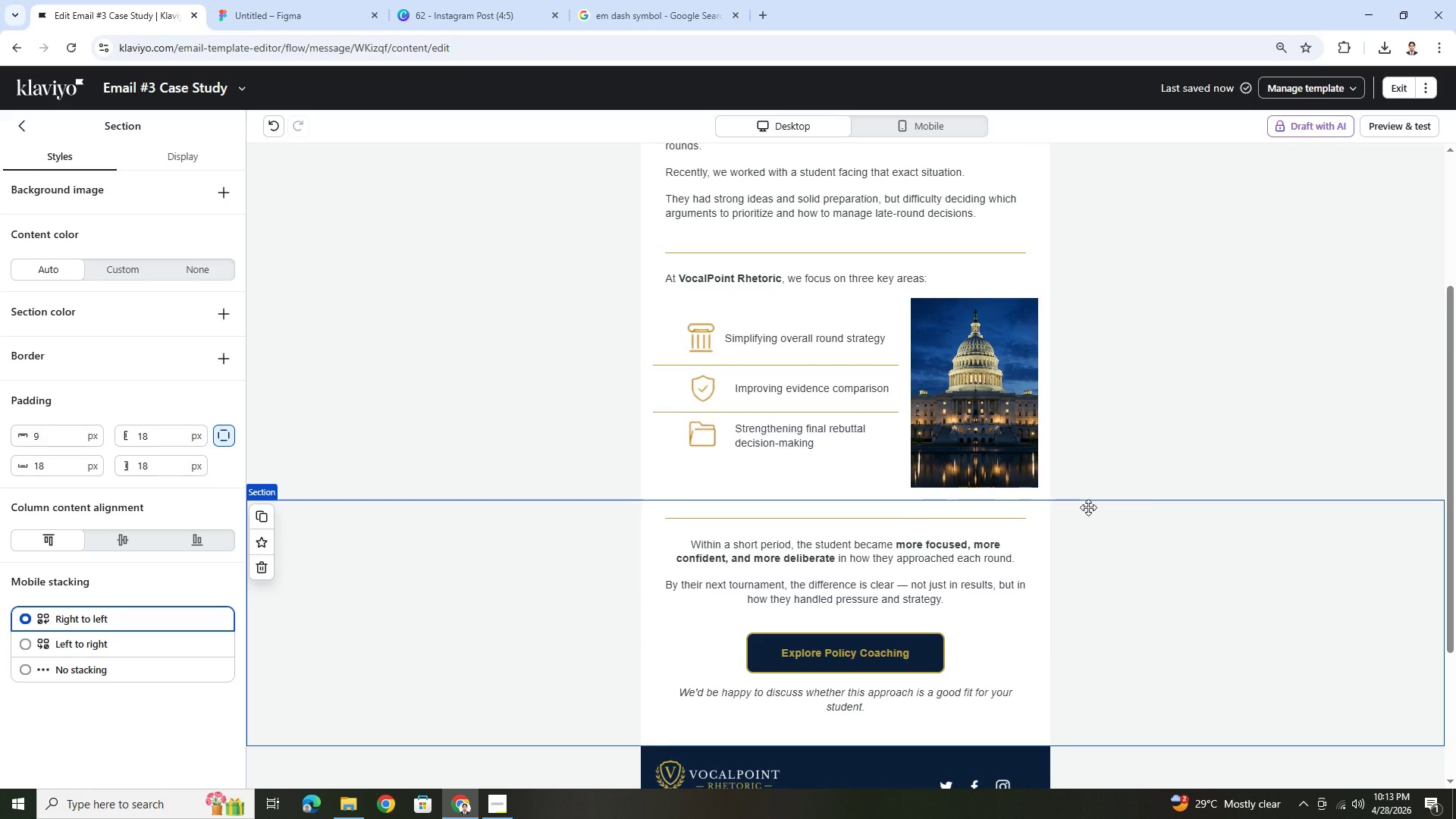 
scroll: coordinate [1092, 527], scroll_direction: down, amount: 2.0
 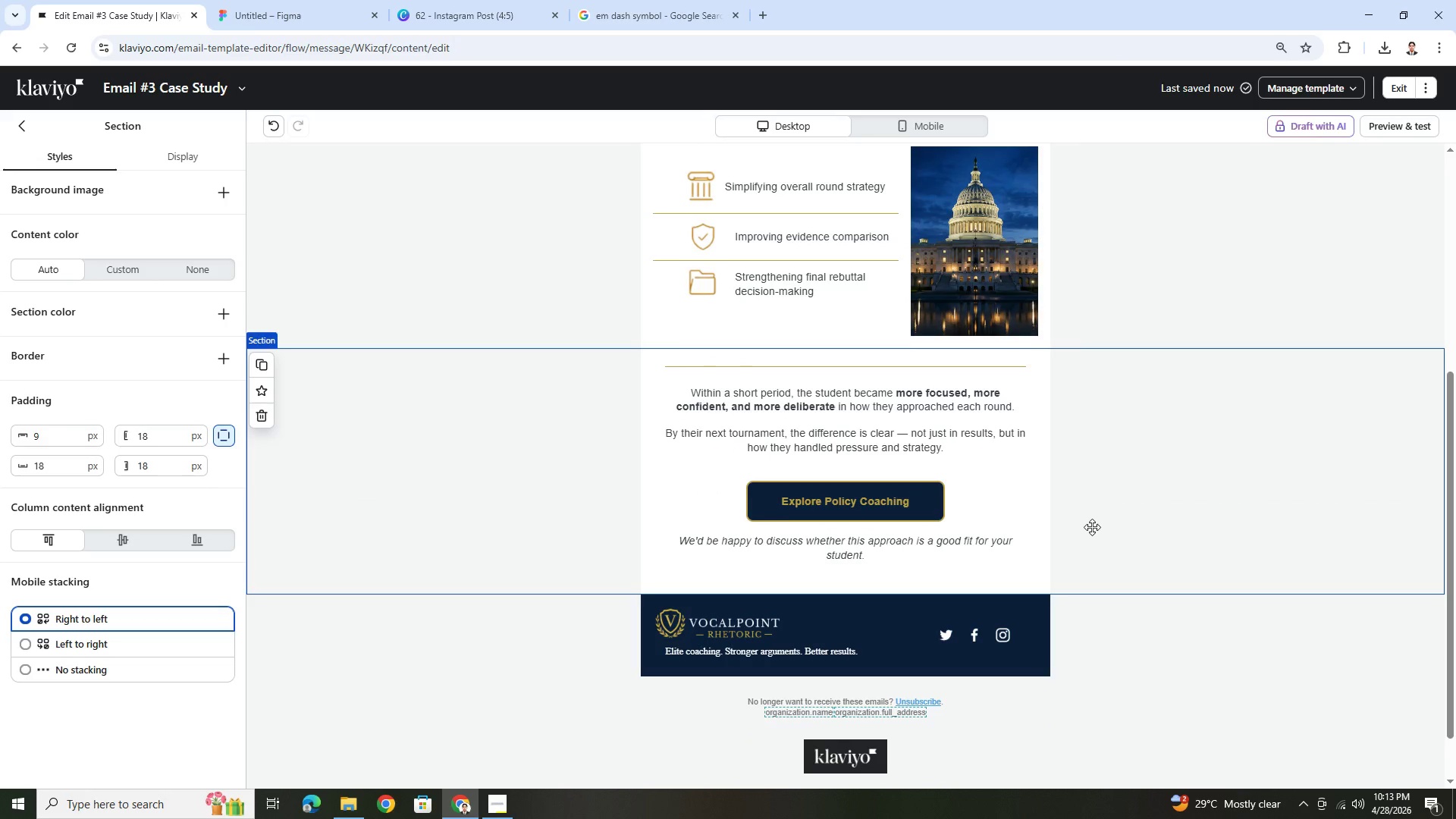 
scroll: coordinate [1092, 527], scroll_direction: up, amount: 2.0
 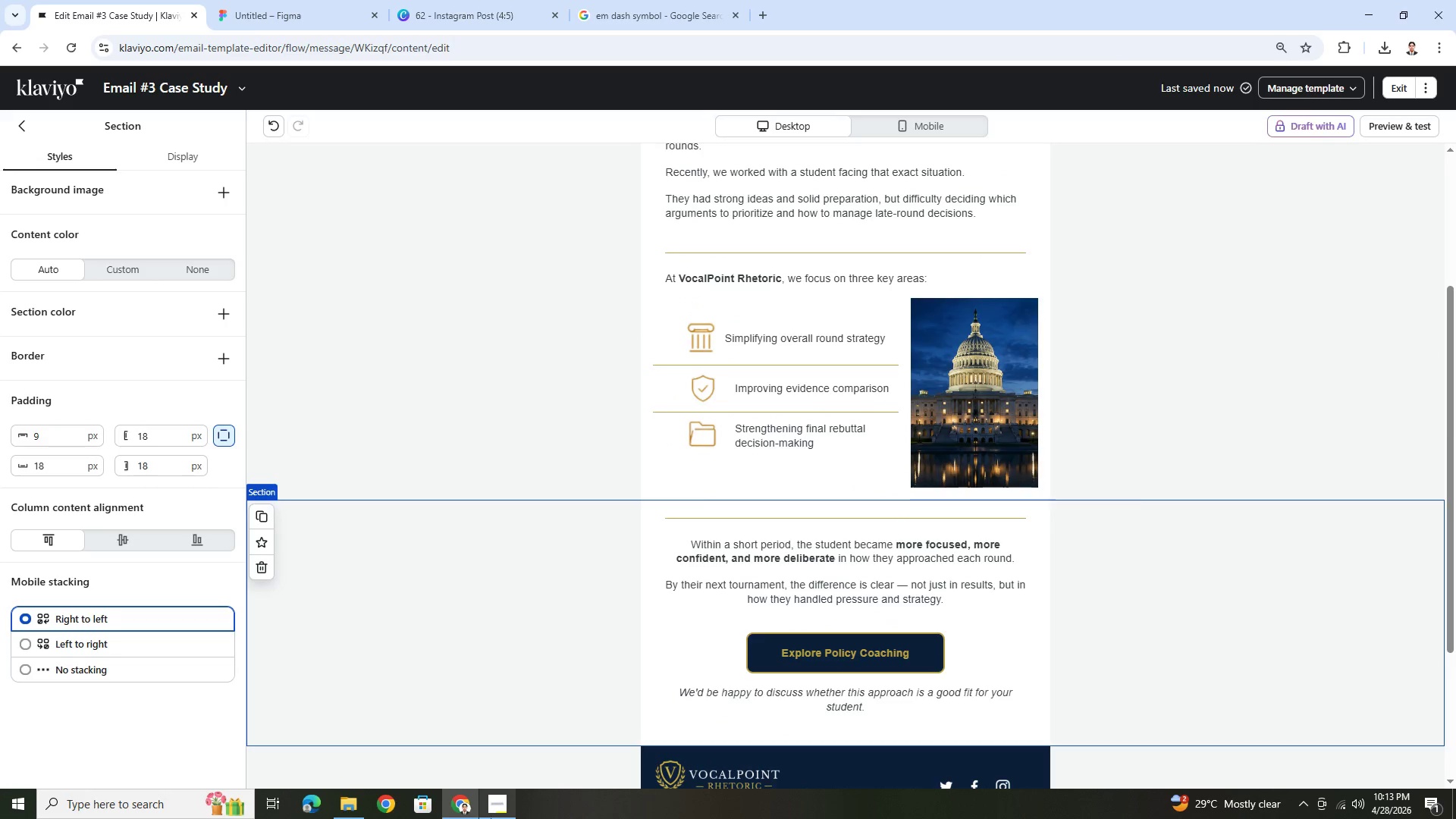 
left_click([497, 809])